 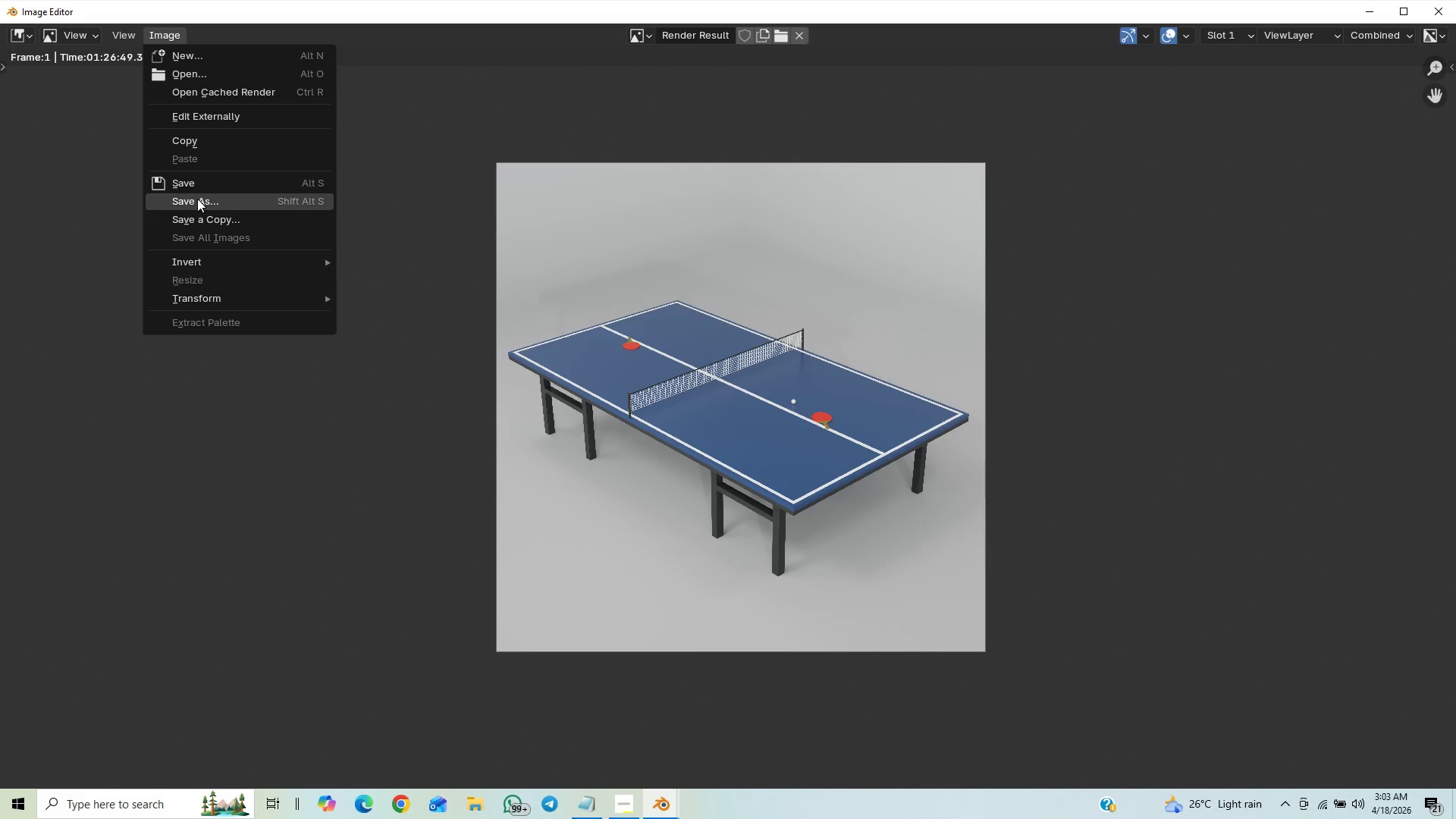 
key(Control+V)
 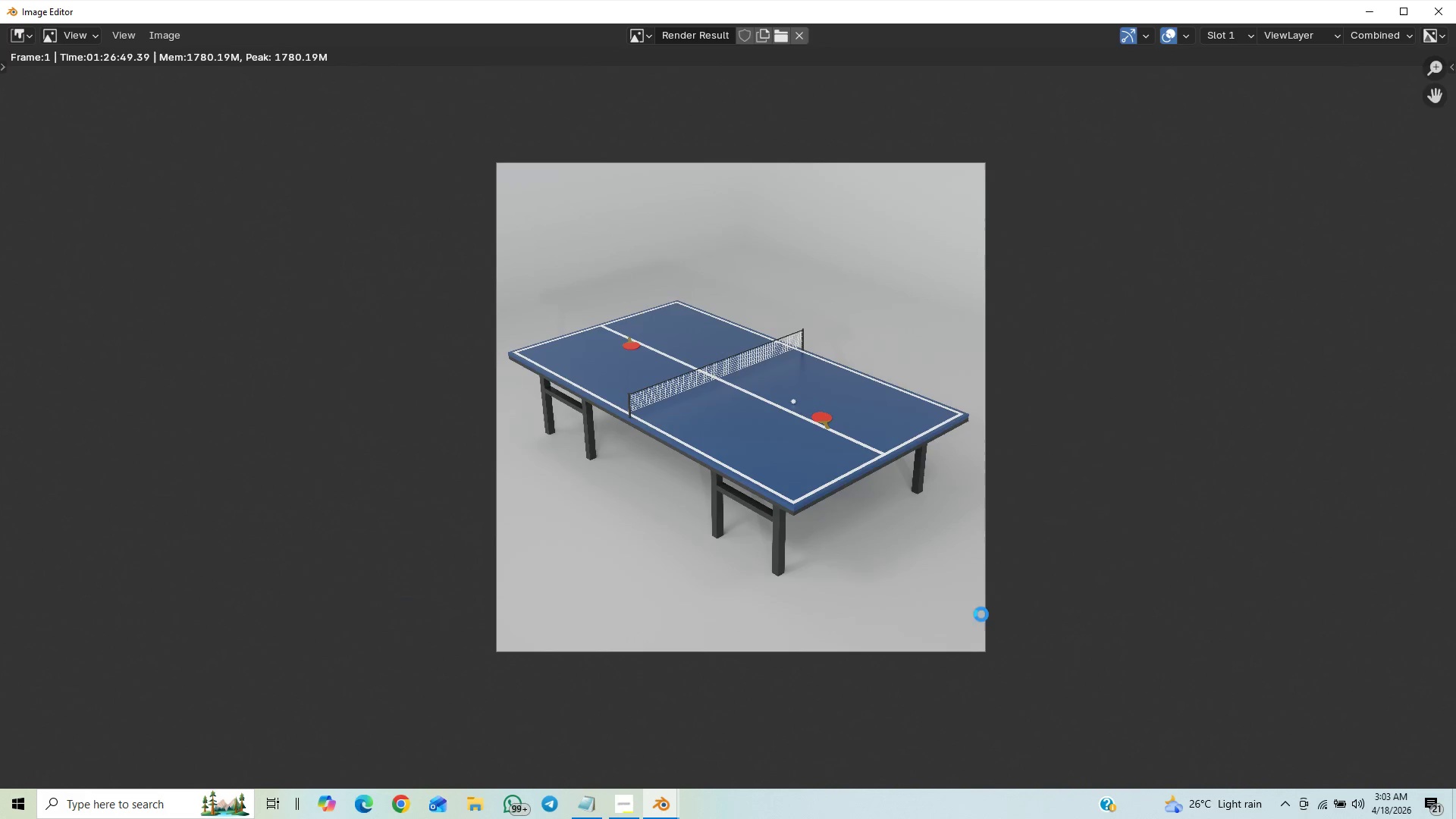 
wait(7.8)
 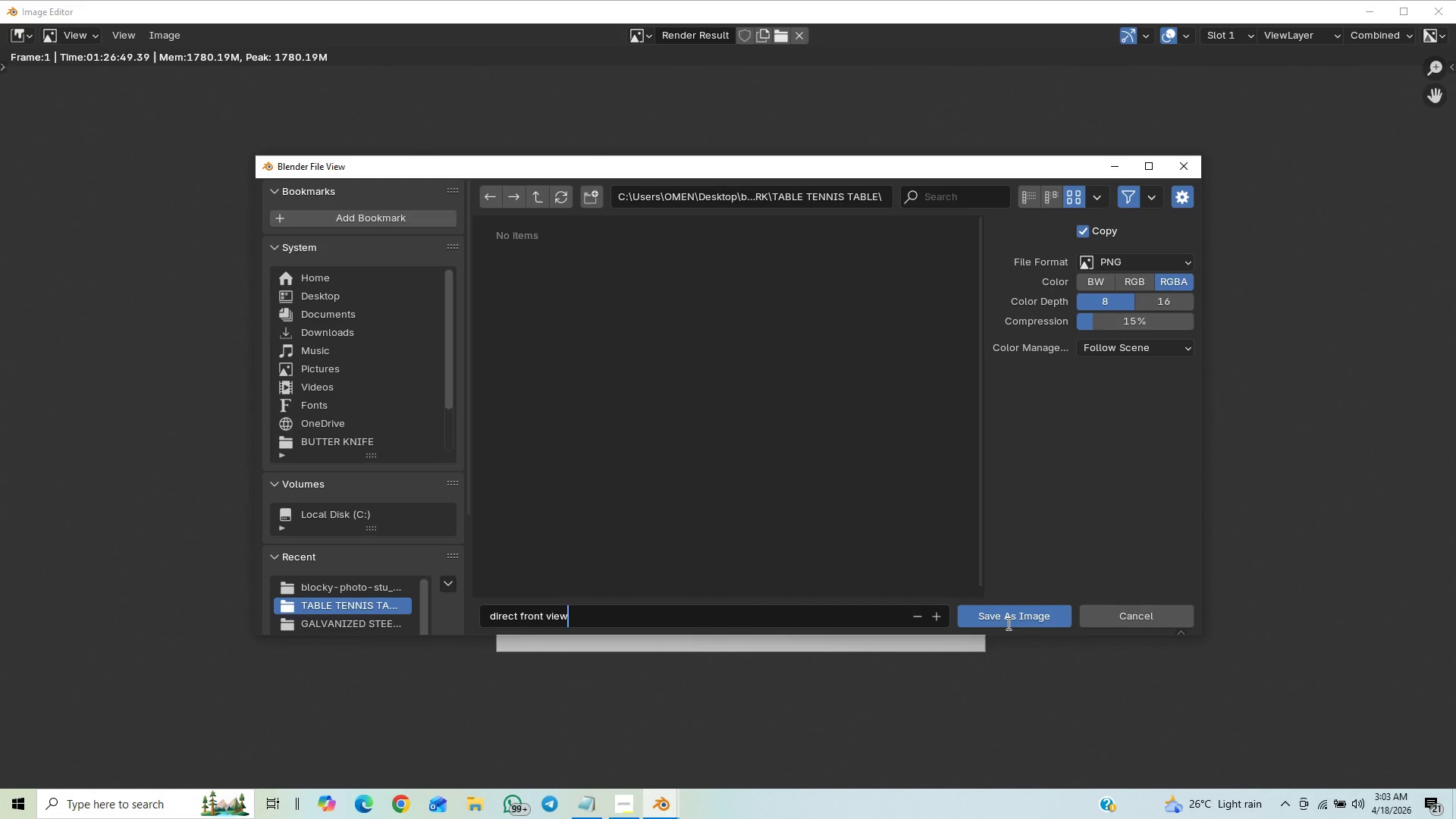 
left_click([165, 33])
 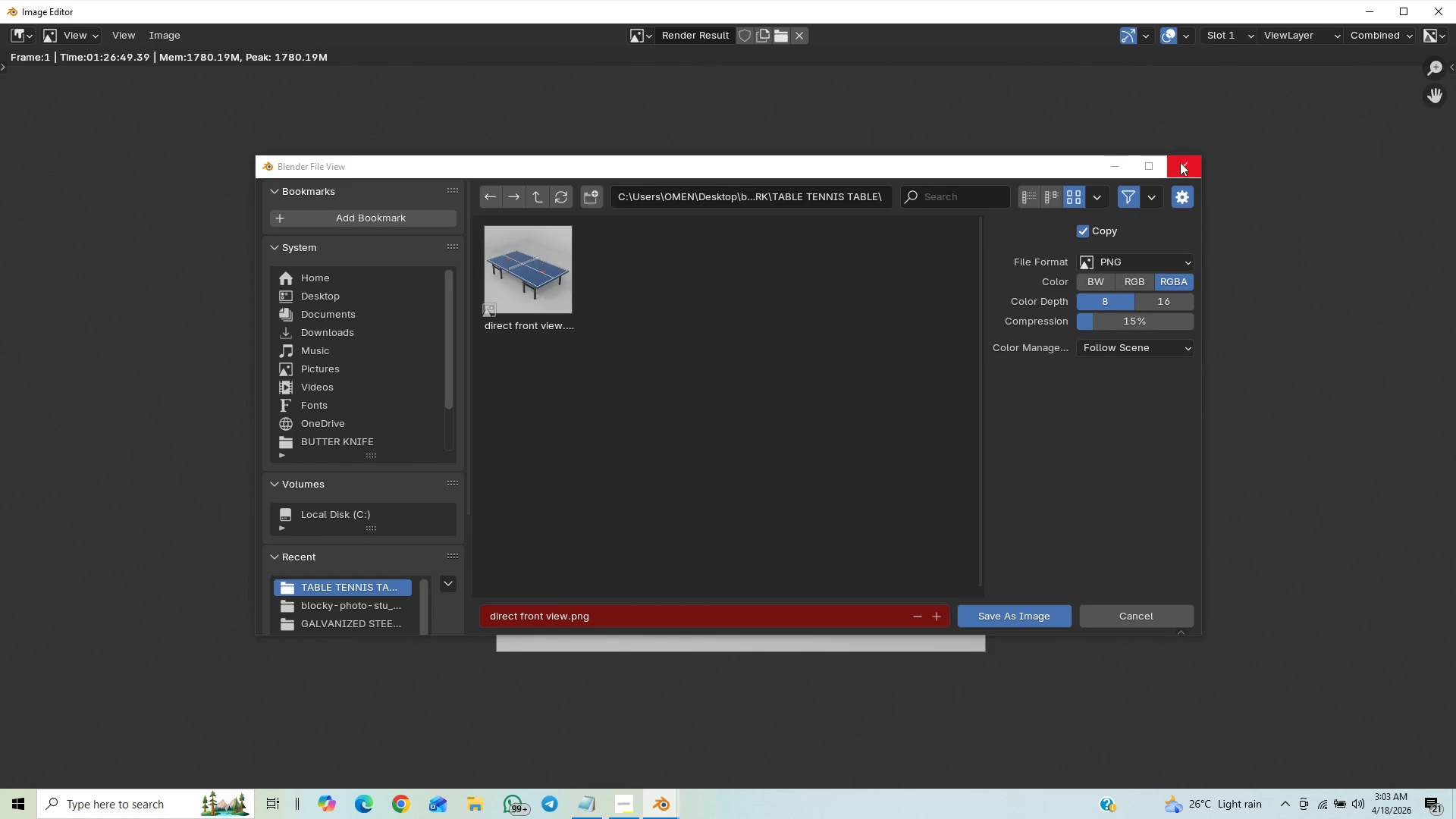 
left_click([1178, 162])